 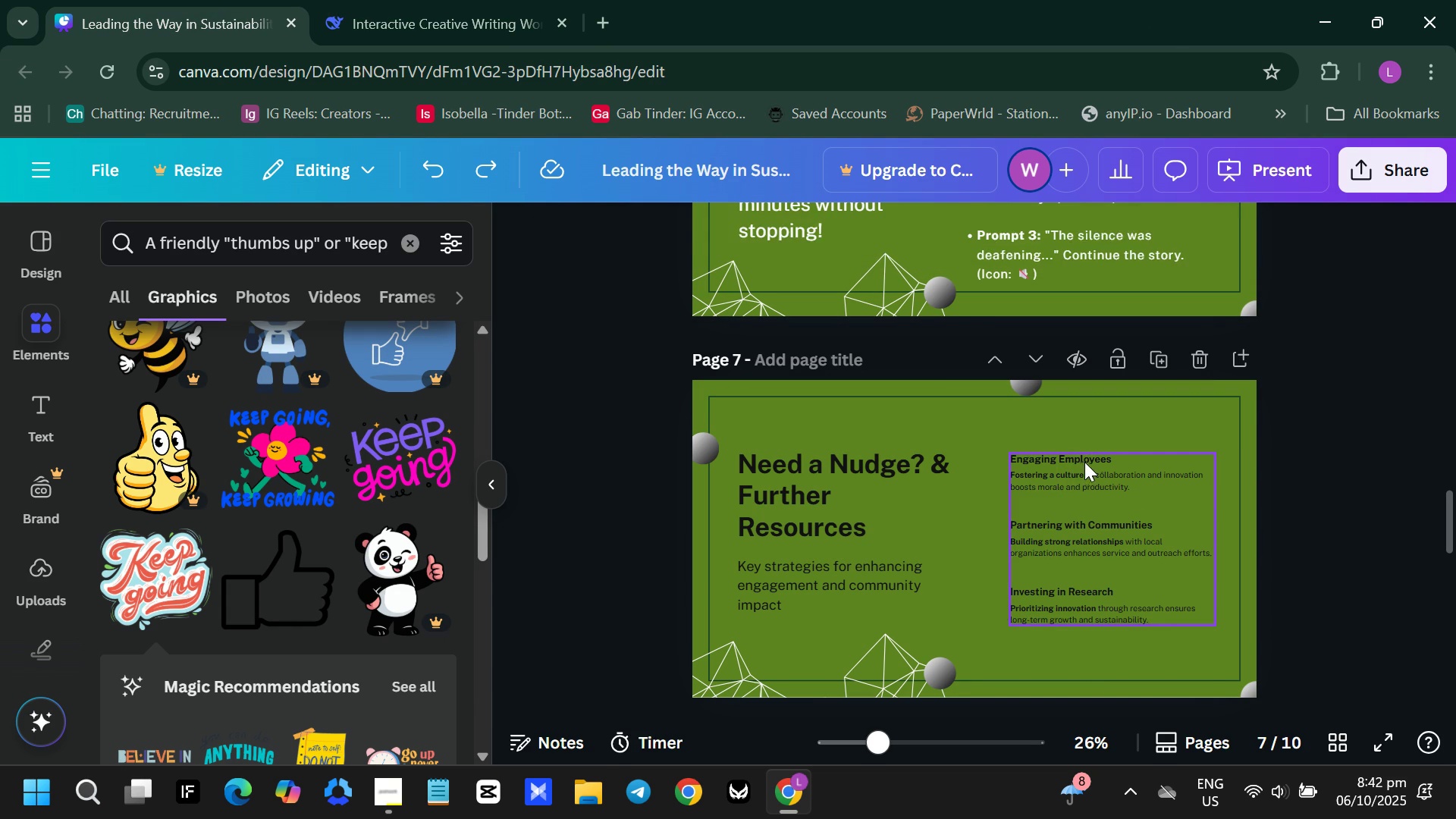 
left_click([1109, 473])
 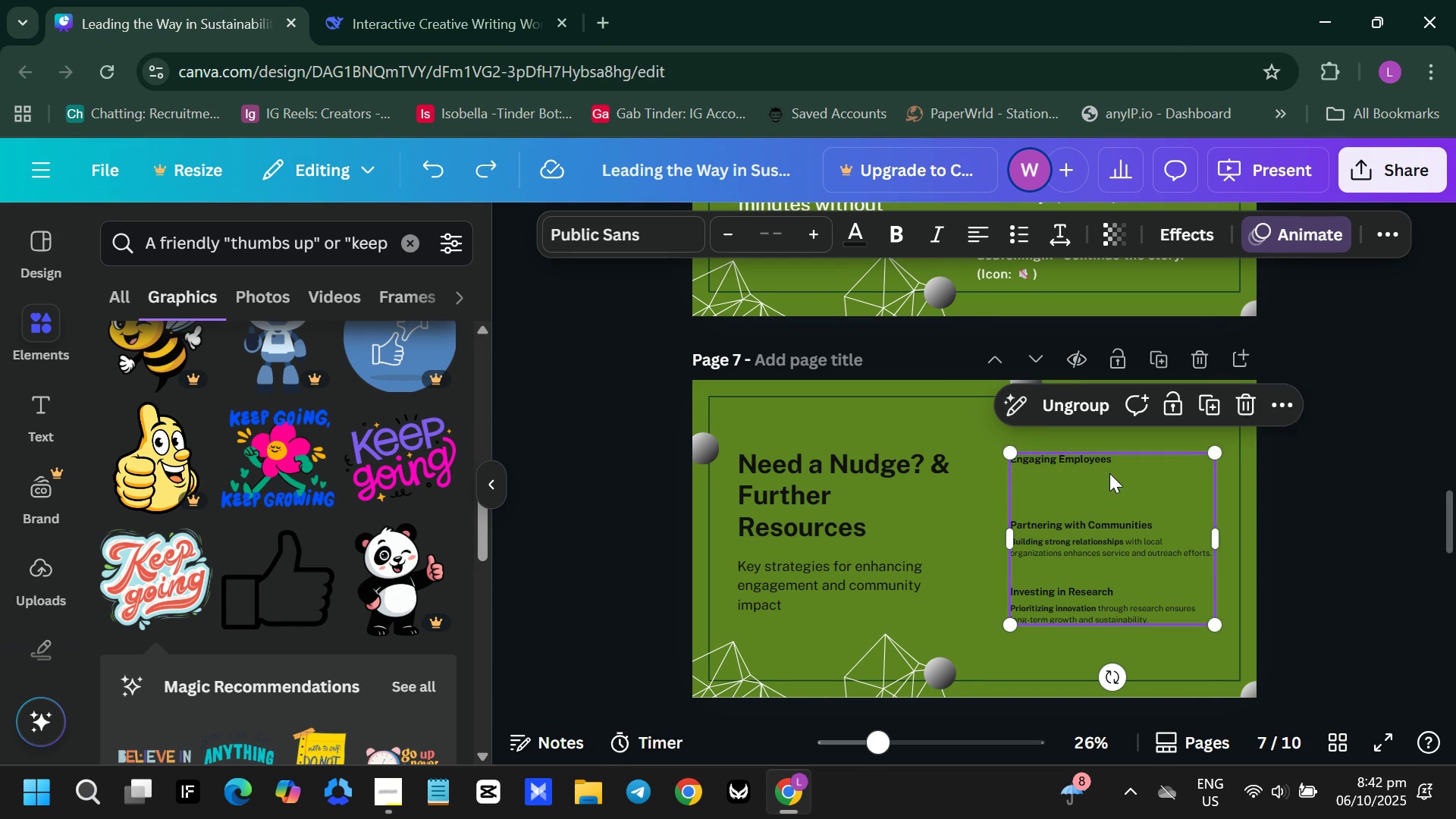 
key(Backspace)
 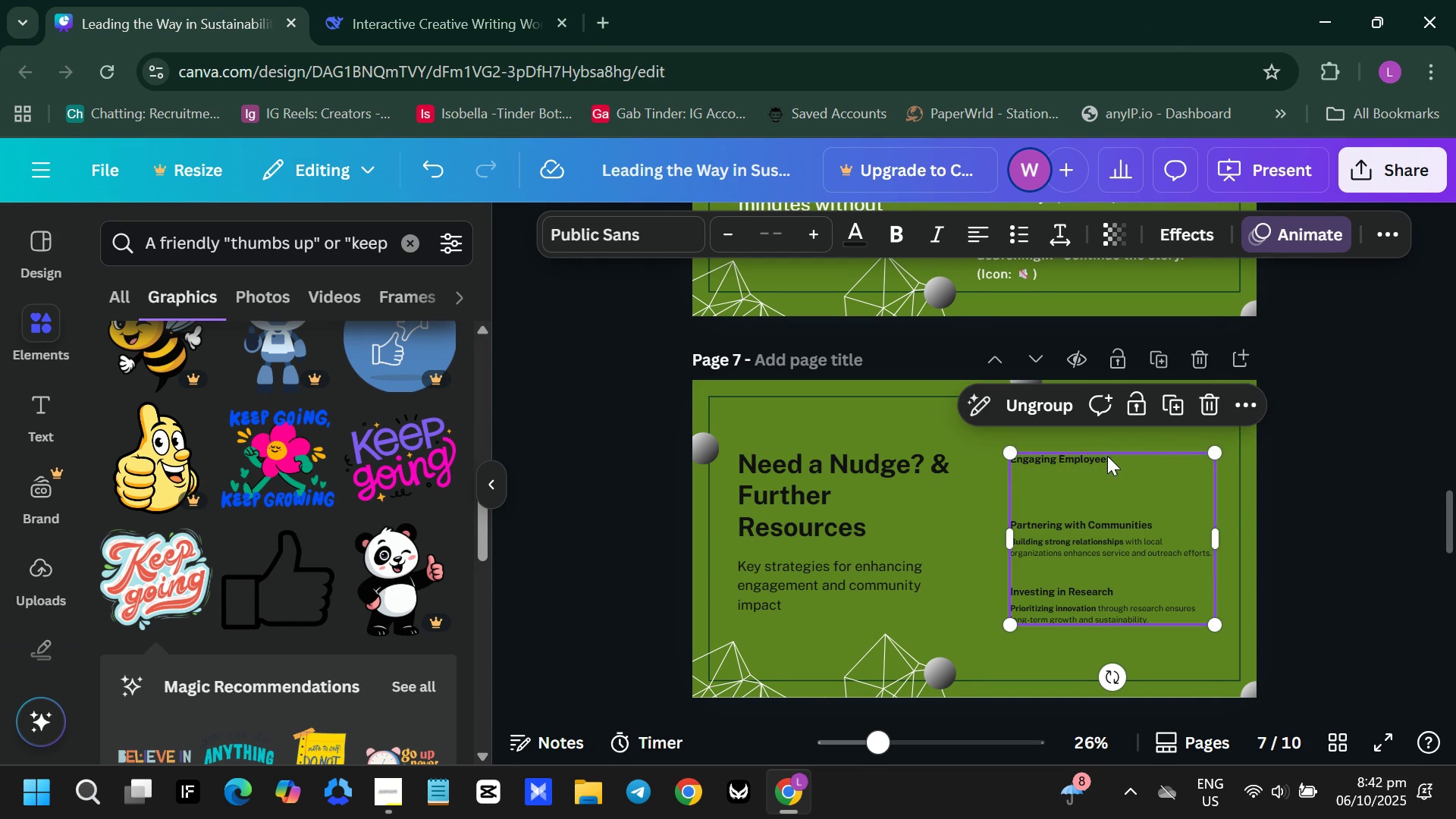 
left_click([1107, 456])
 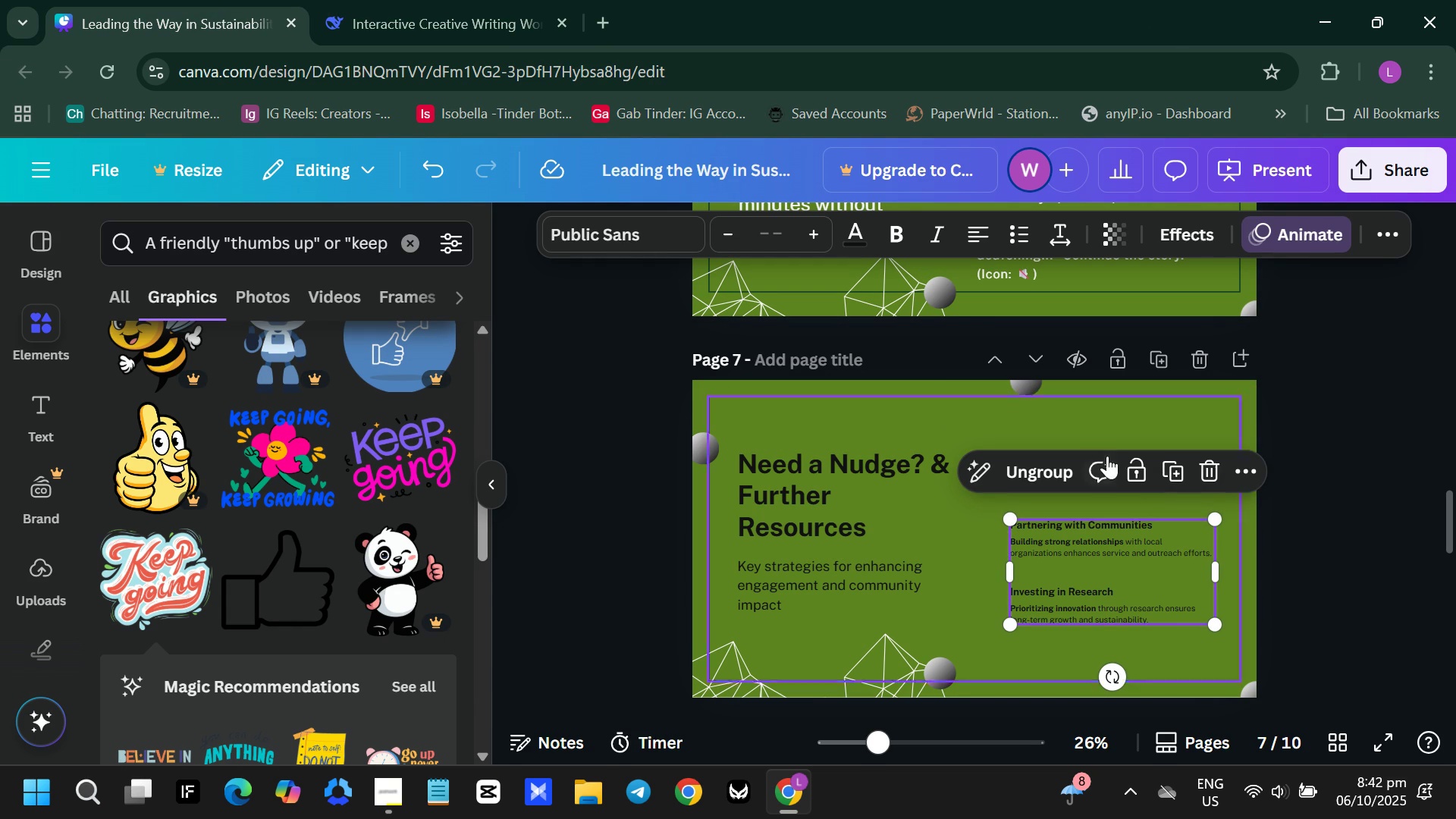 
key(Backspace)
 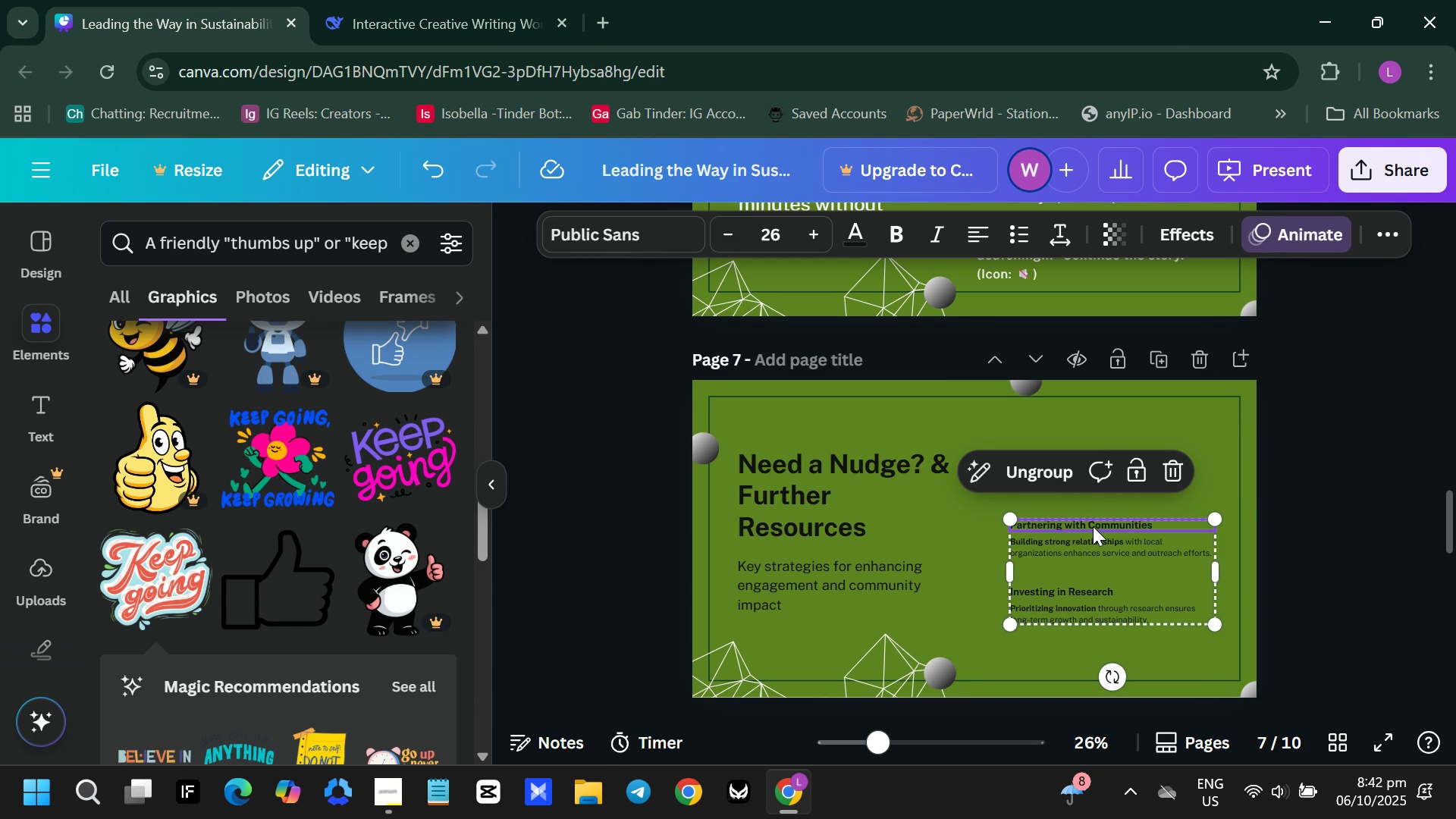 
left_click([1093, 526])
 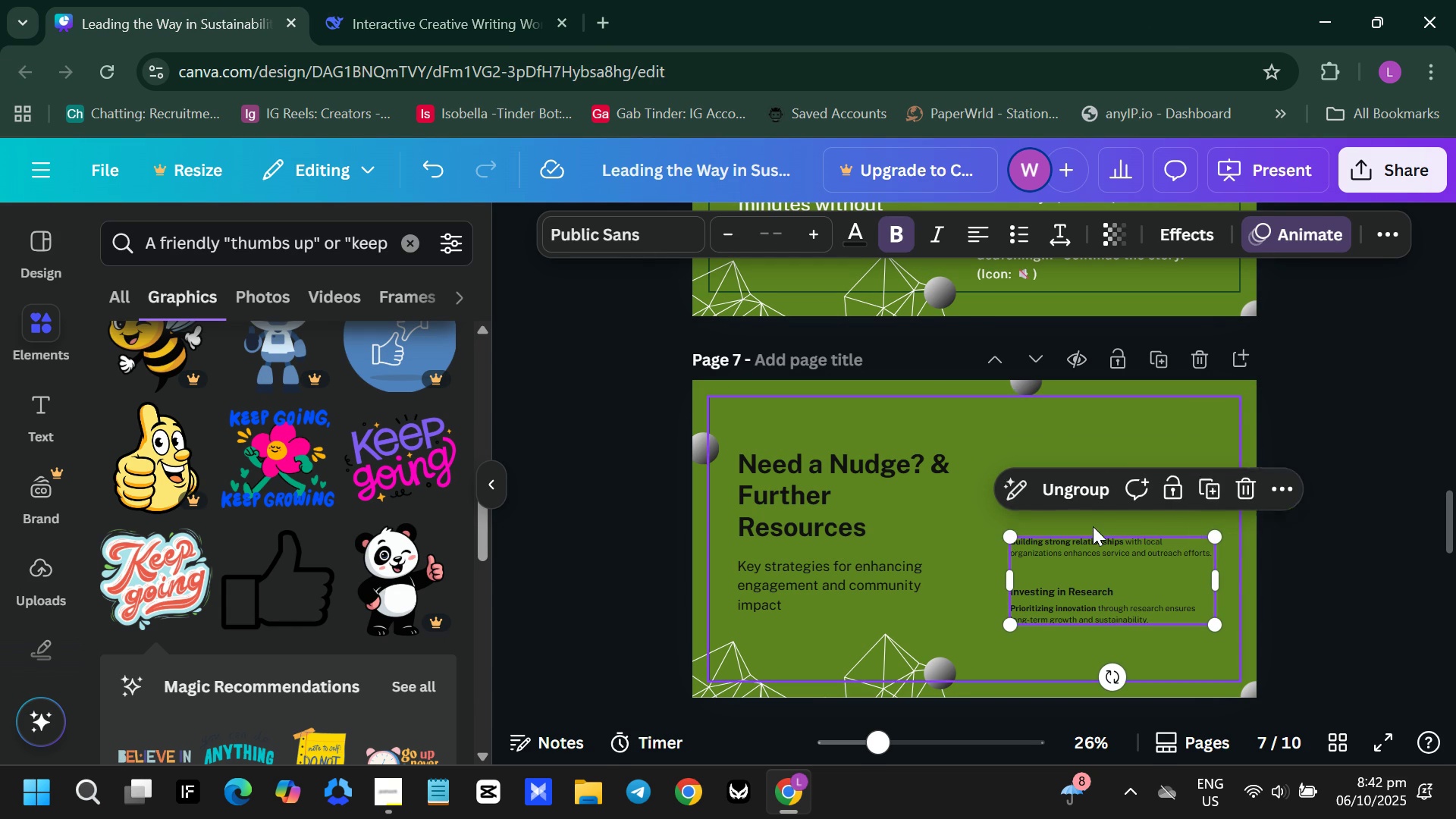 
key(Backspace)
 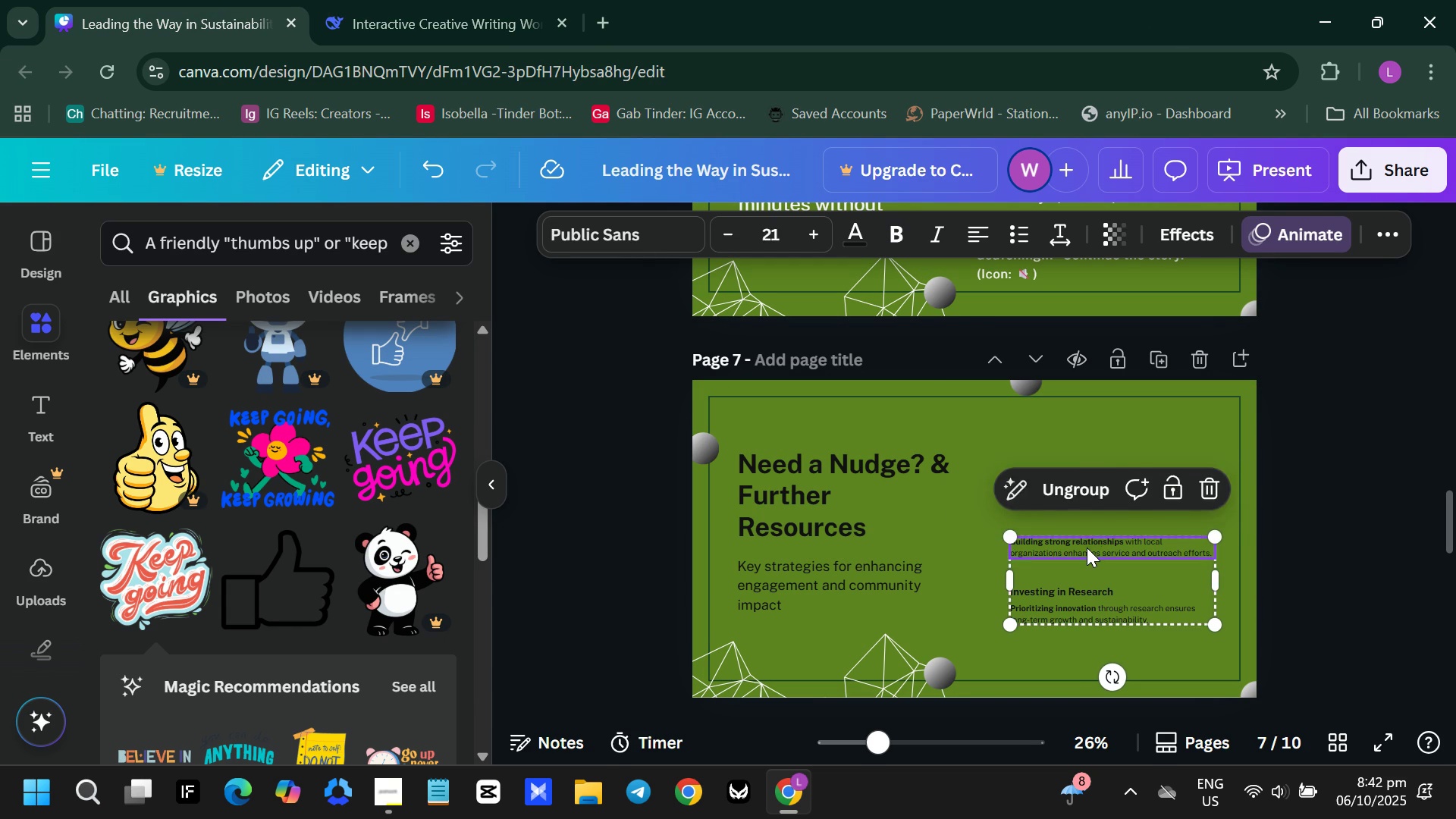 
left_click([1087, 548])
 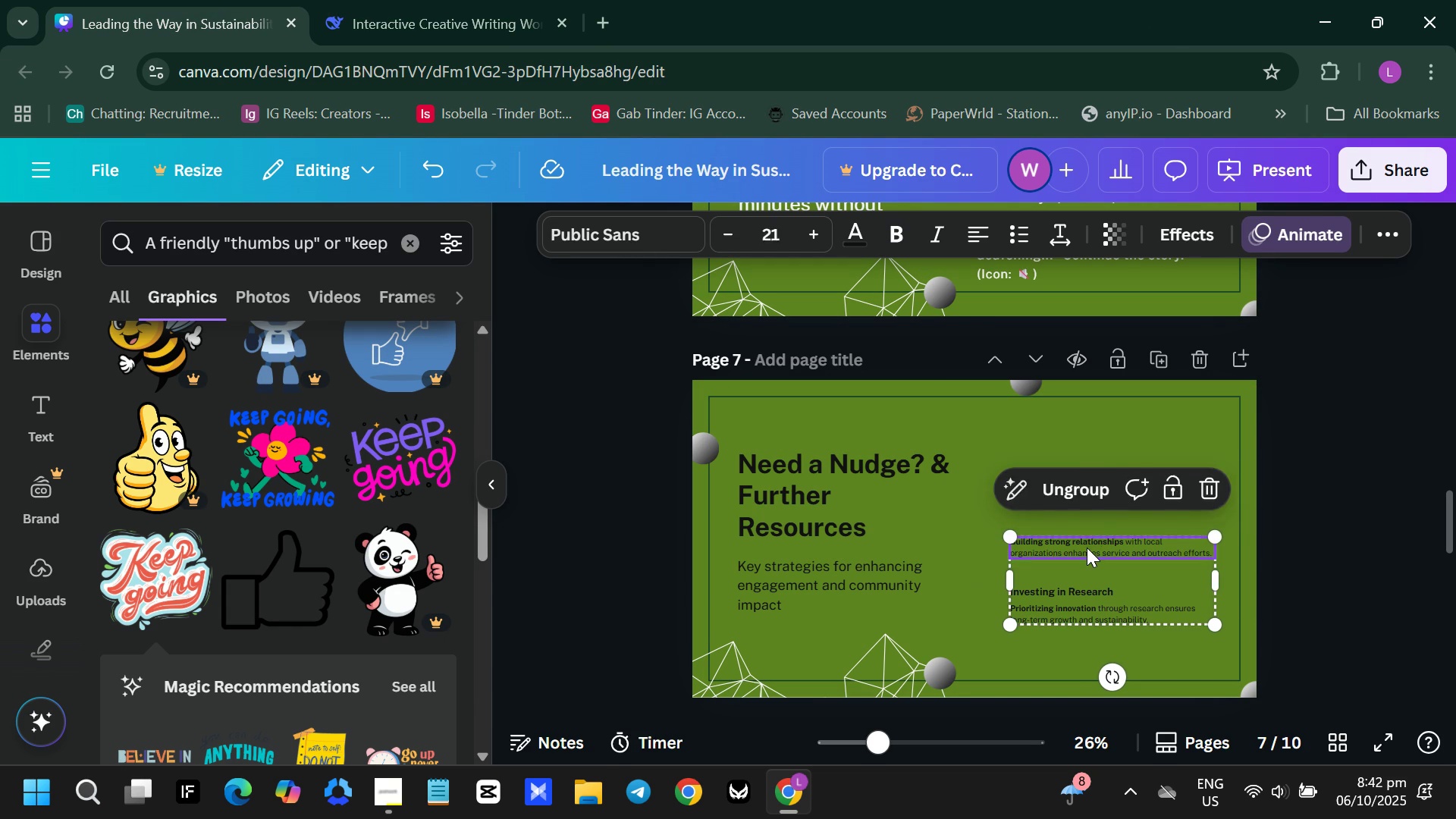 
key(Backspace)
 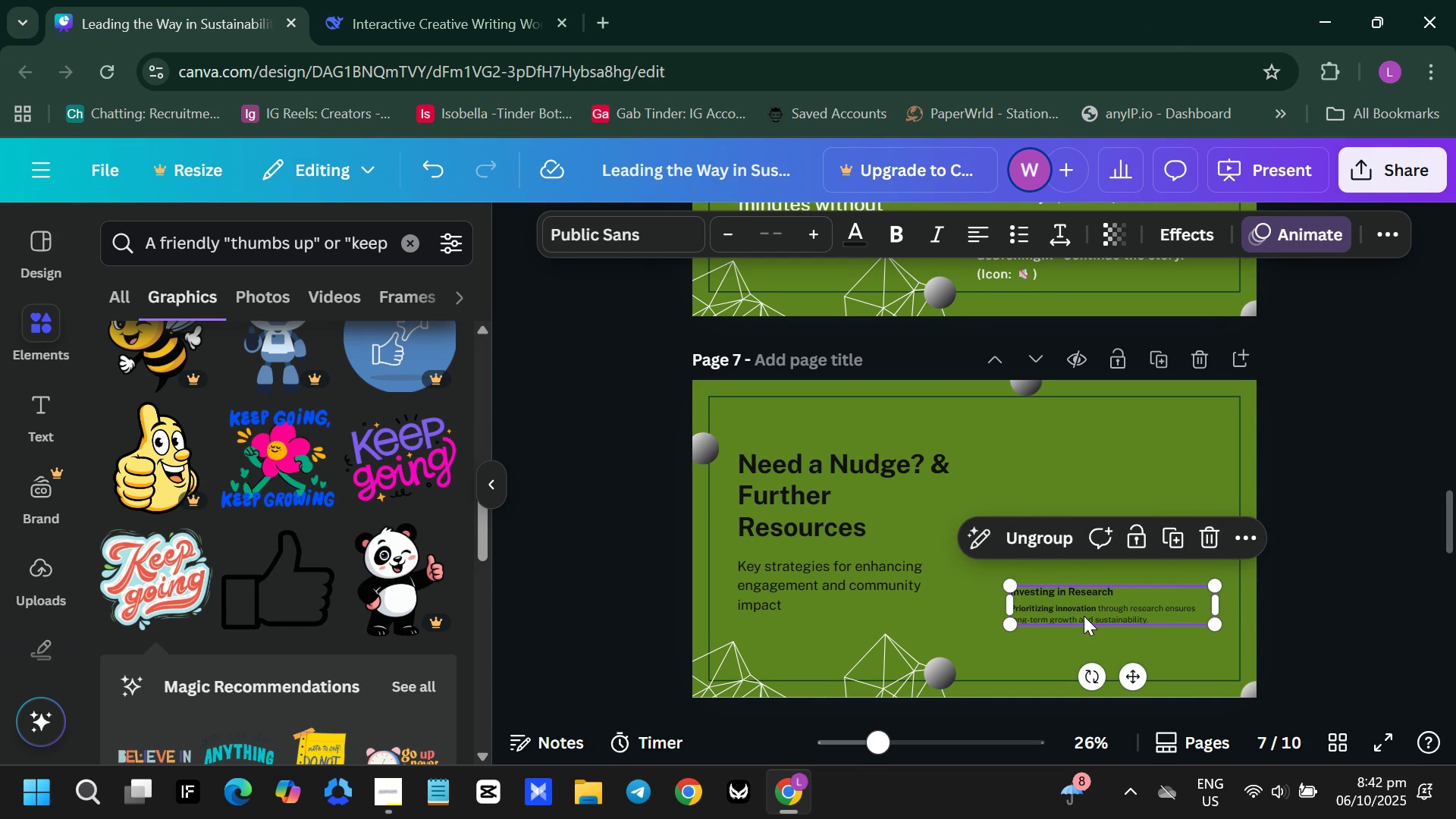 
left_click([1084, 616])